 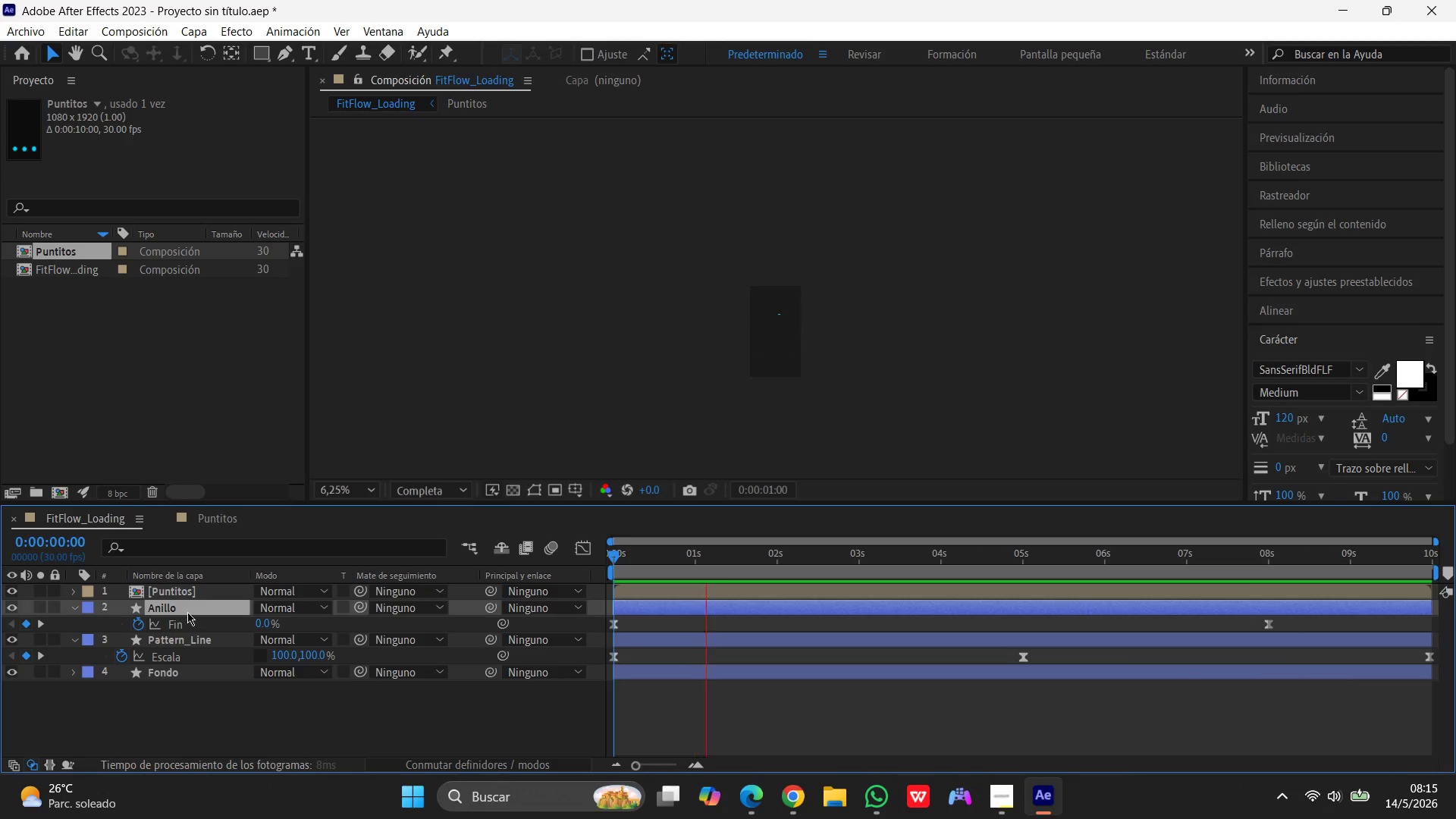 
left_click([191, 612])
 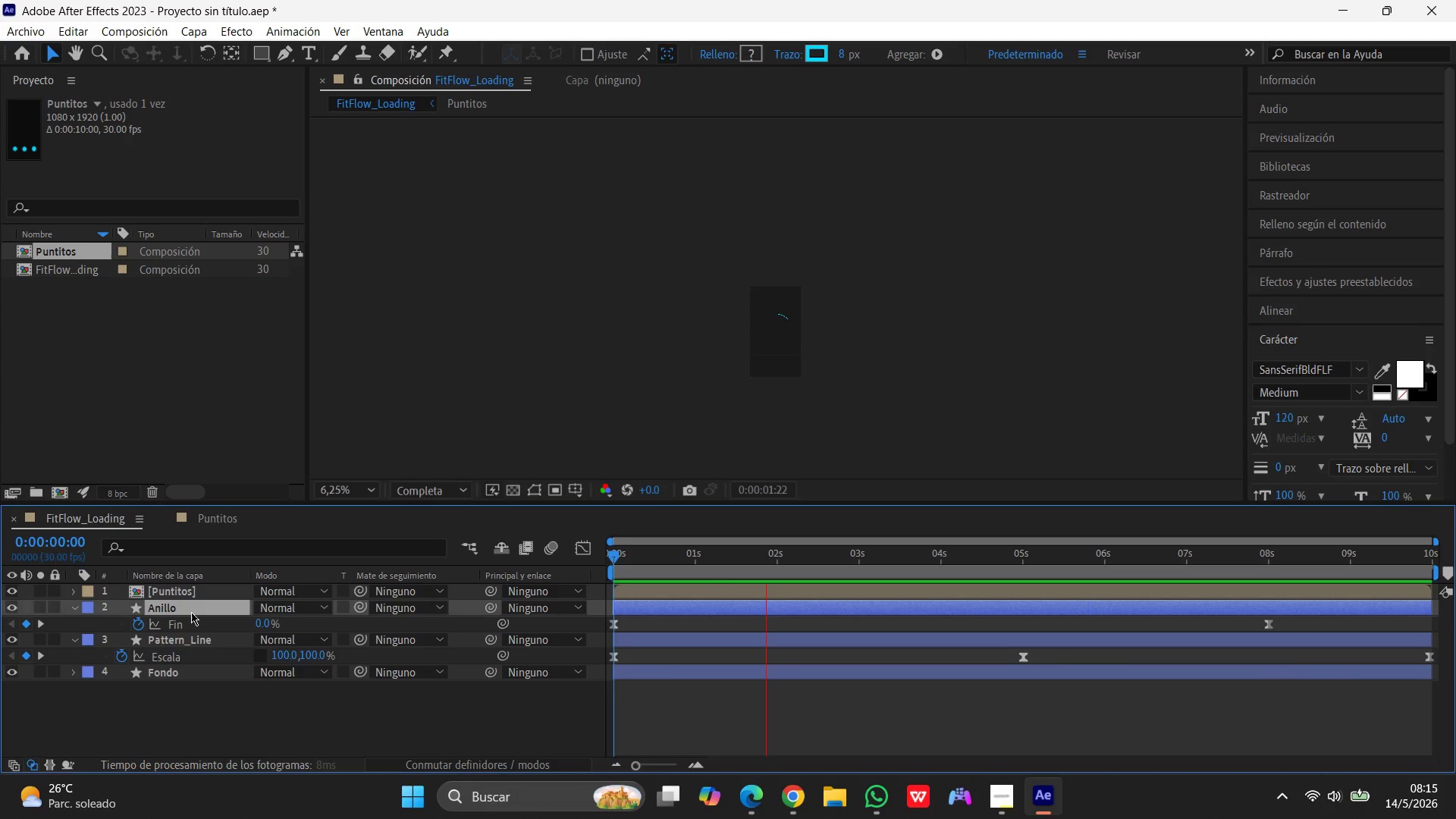 
key(Space)
 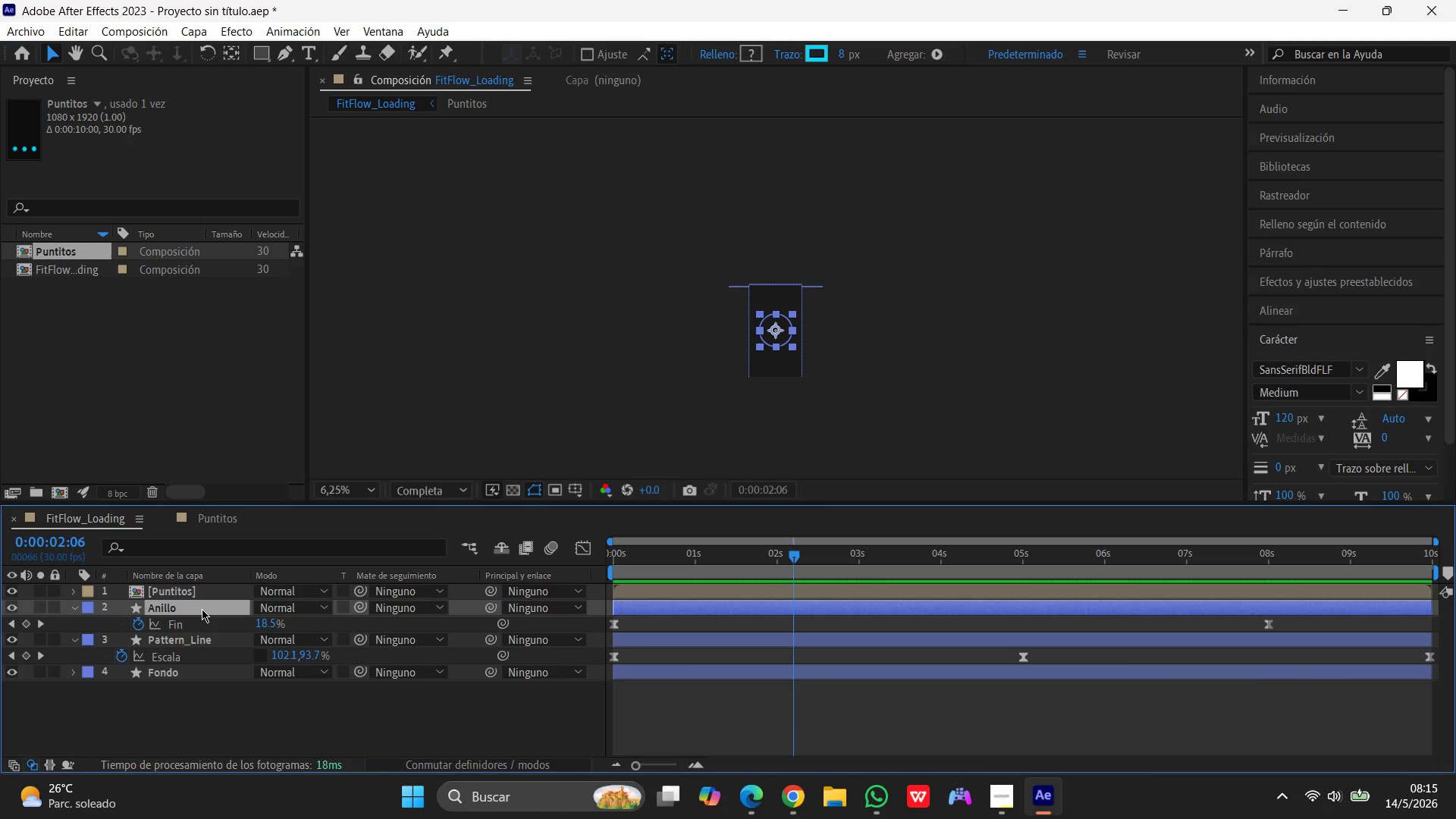 
key(Enter)
 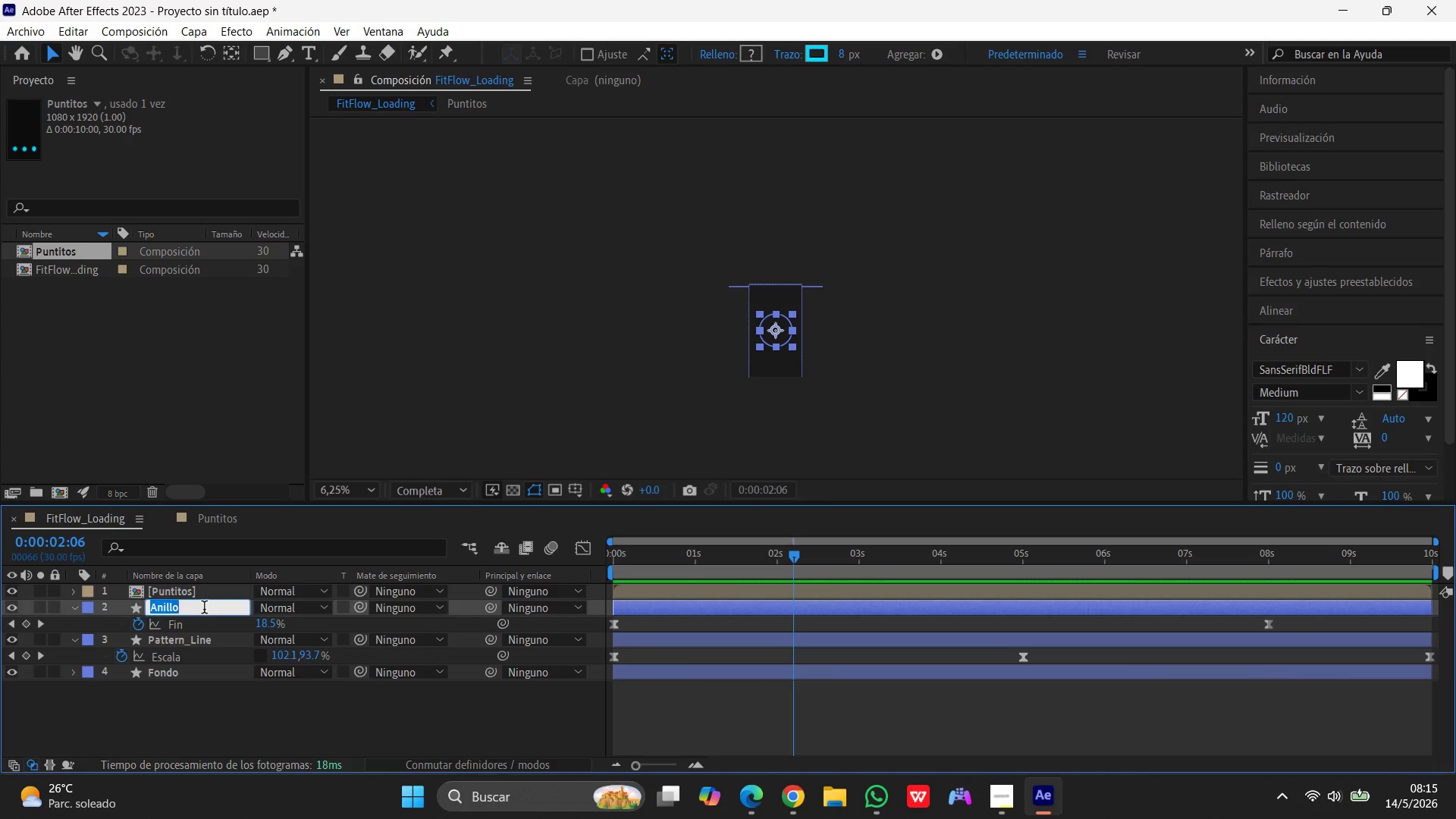 
left_click([204, 609])
 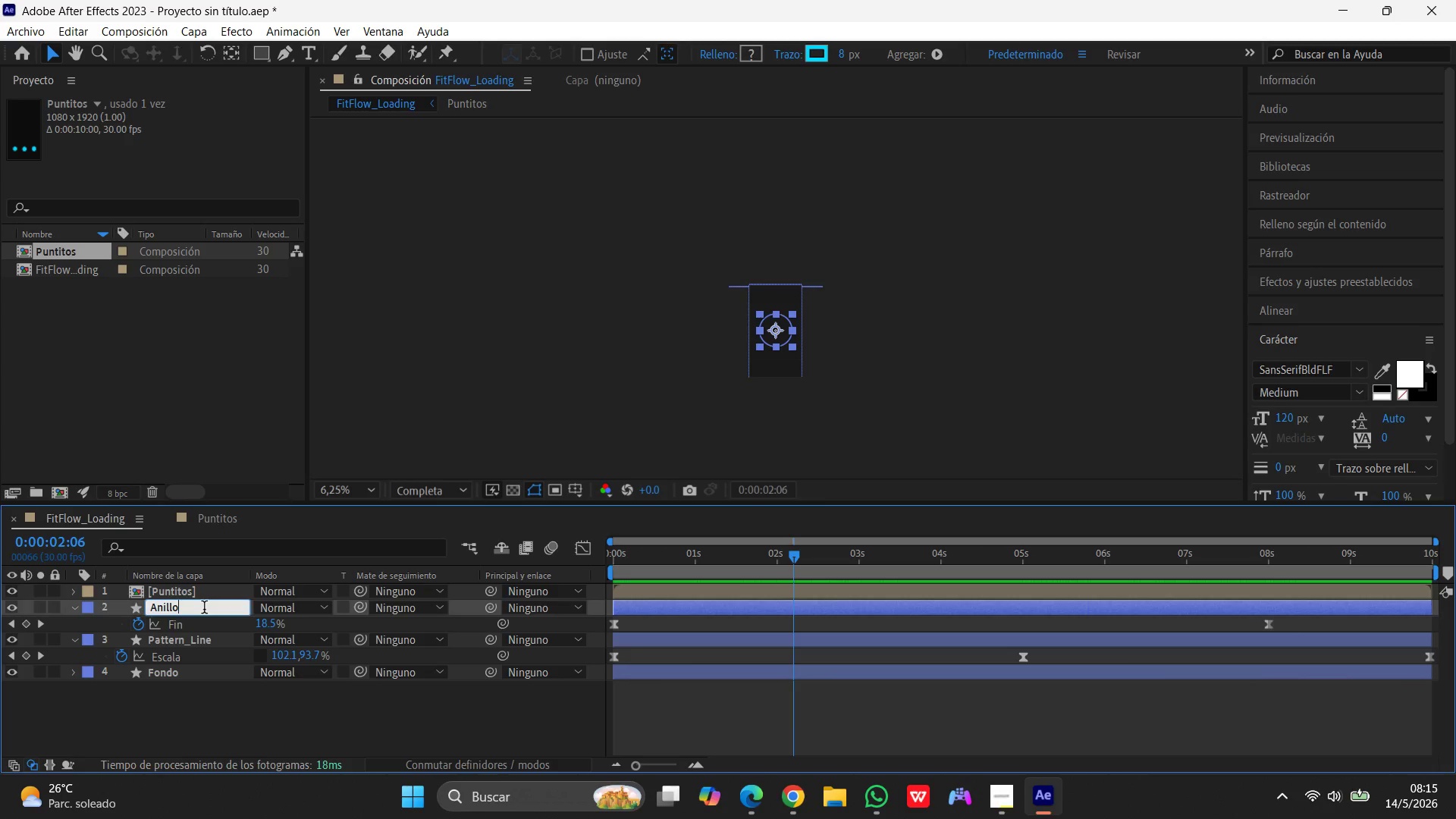 
type( Cwn)
key(Backspace)
key(Backspace)
type(enr)
key(Backspace)
type(tral )
 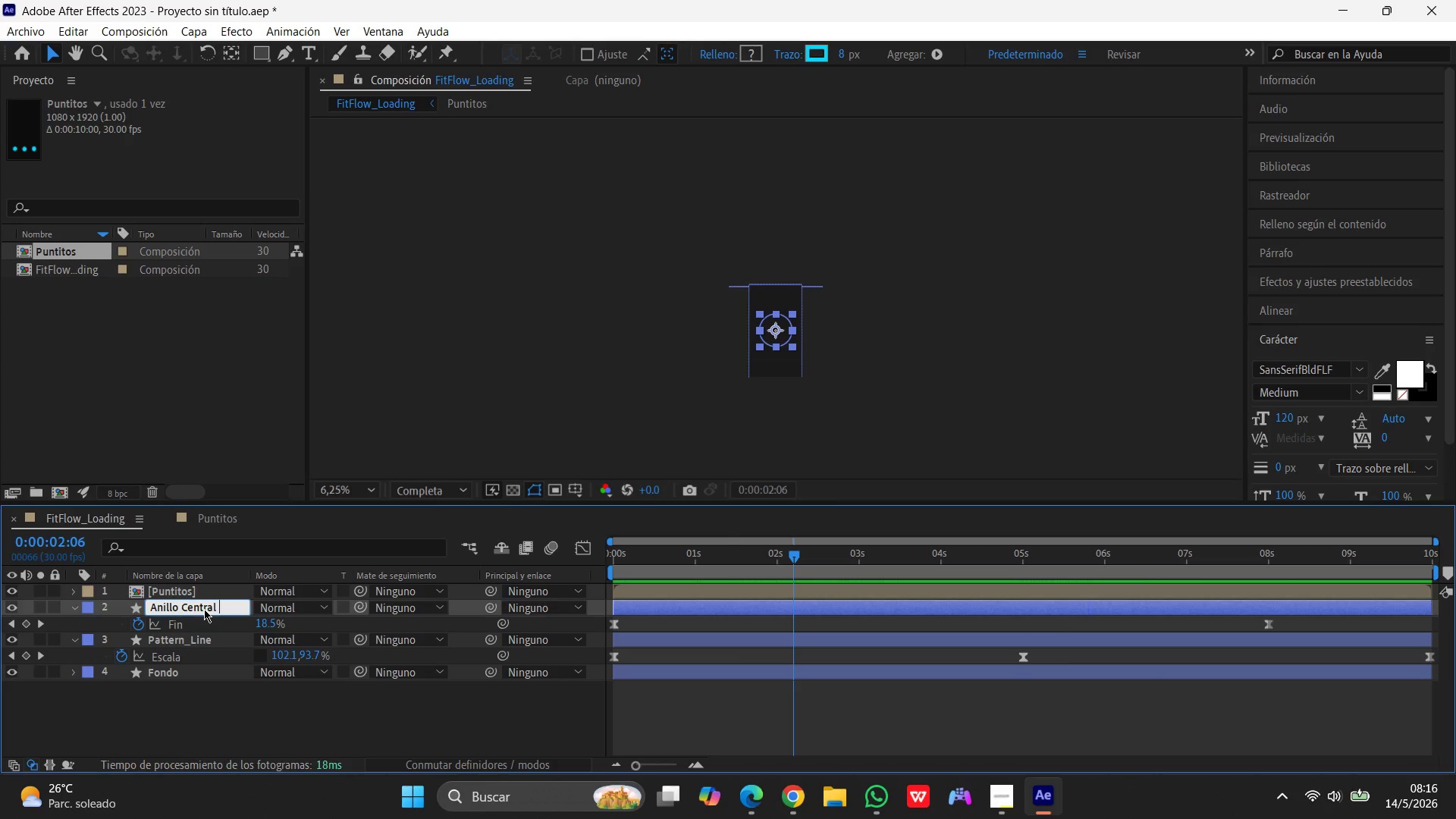 
wait(24.23)
 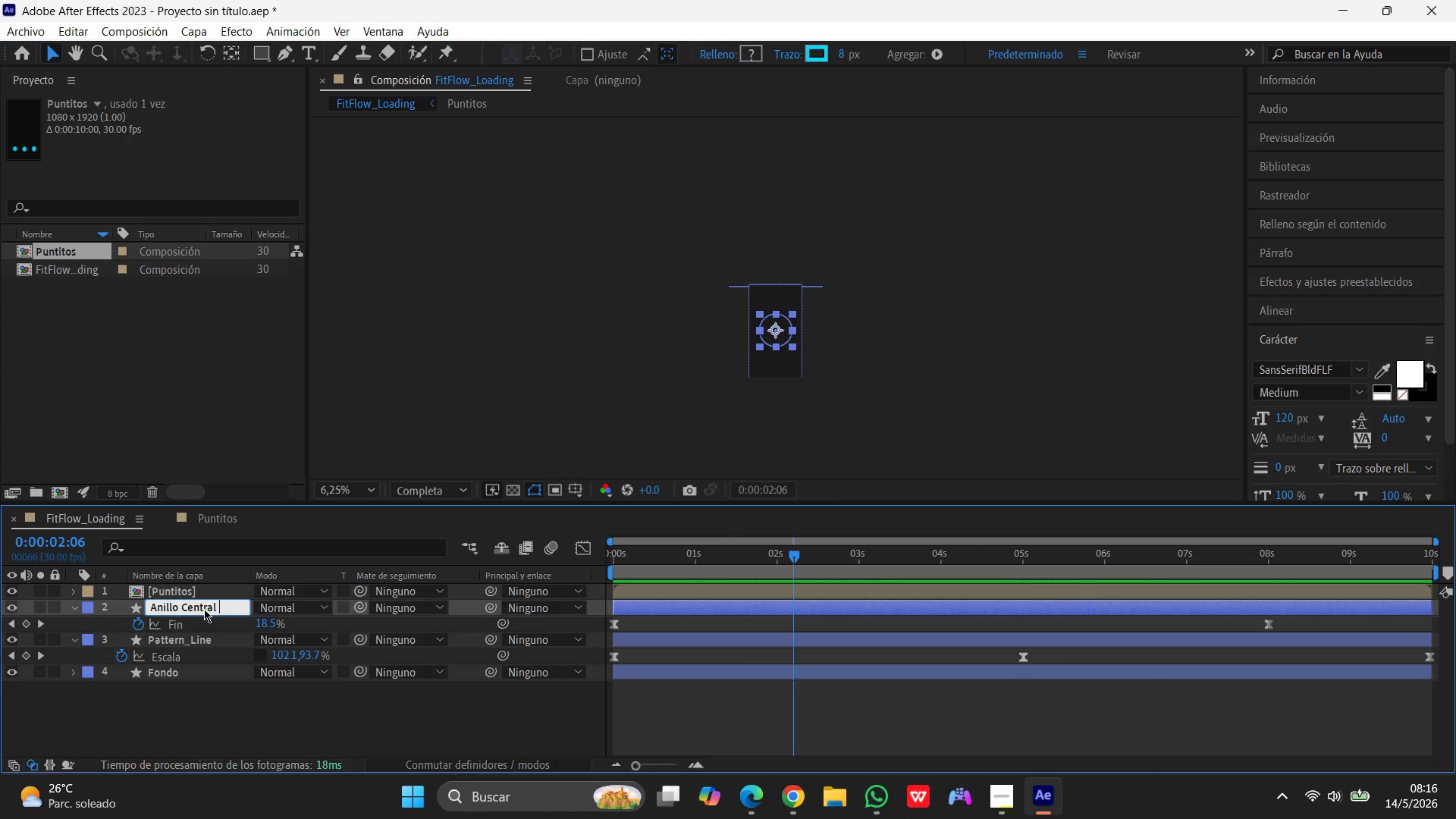 
left_click([74, 604])
 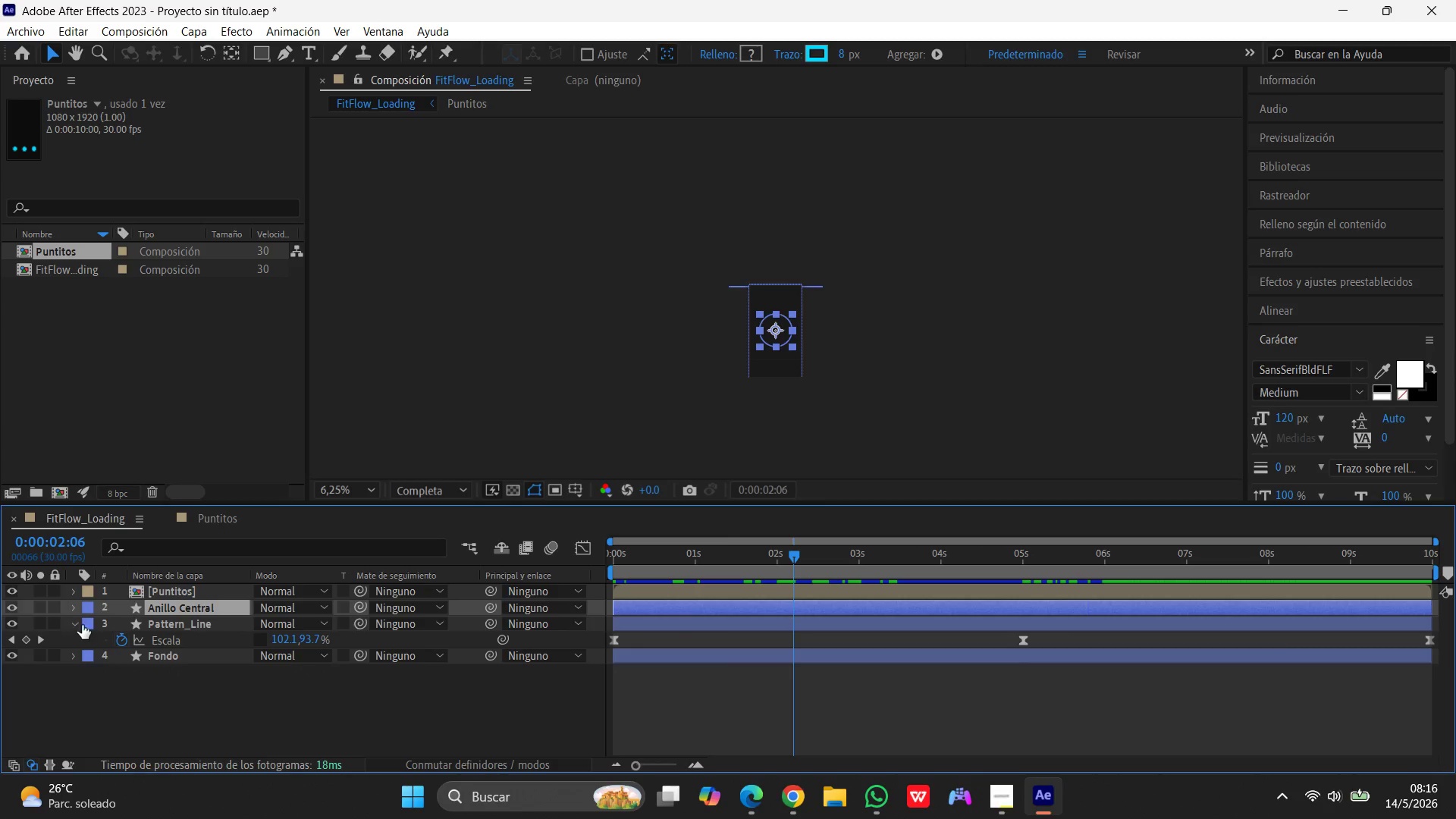 
left_click([77, 623])
 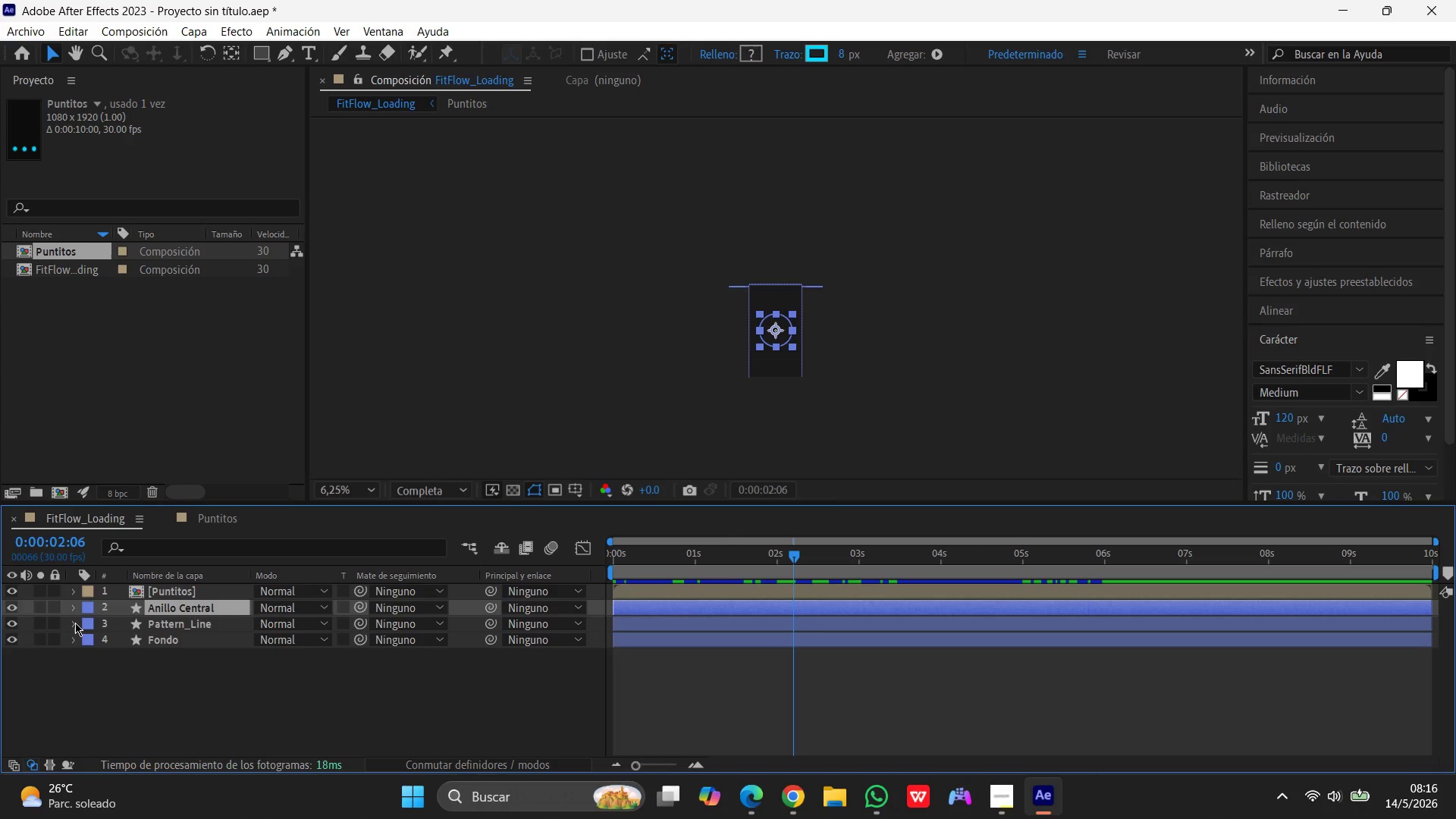 
wait(28.58)
 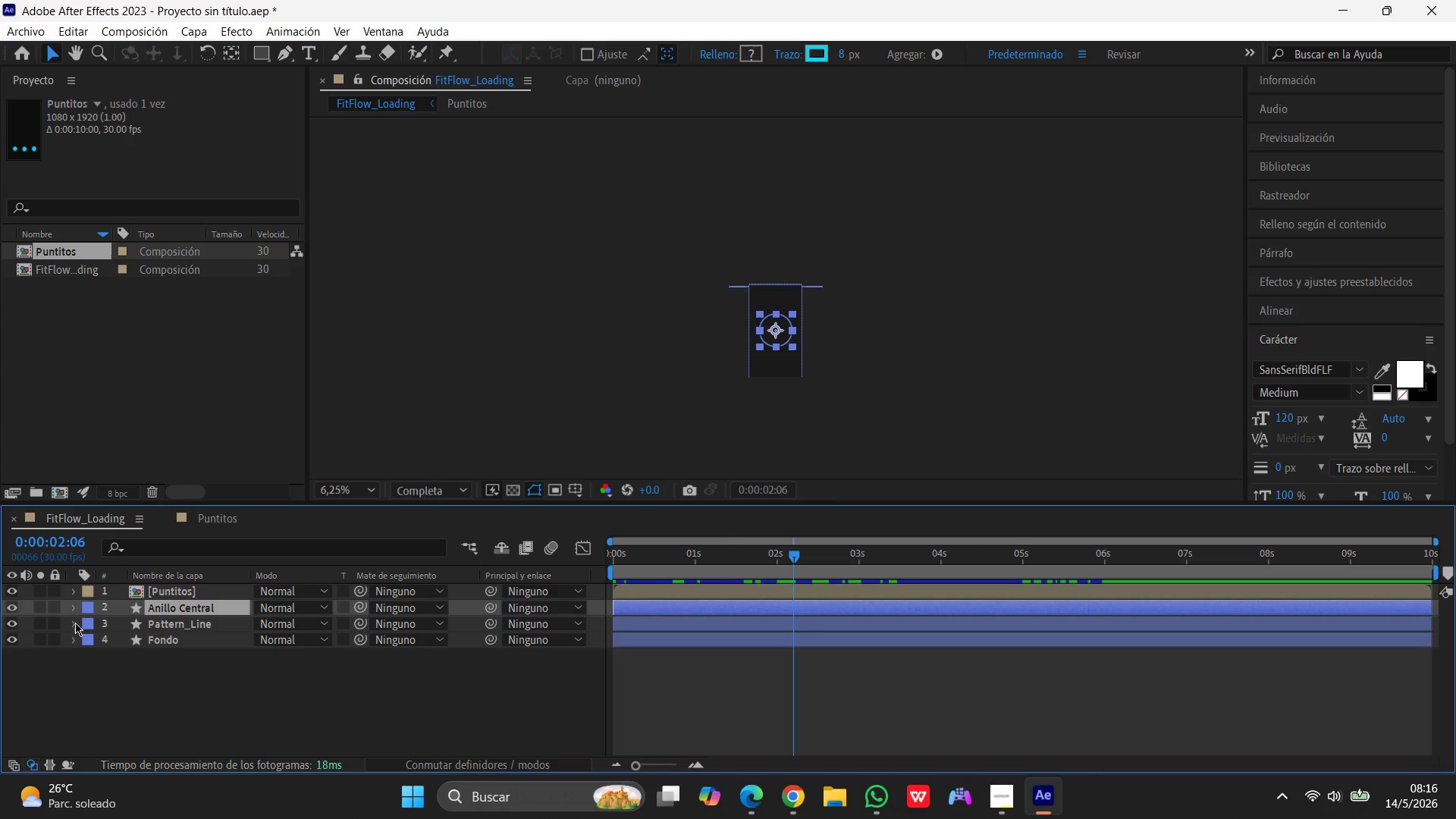 
left_click([193, 34])
 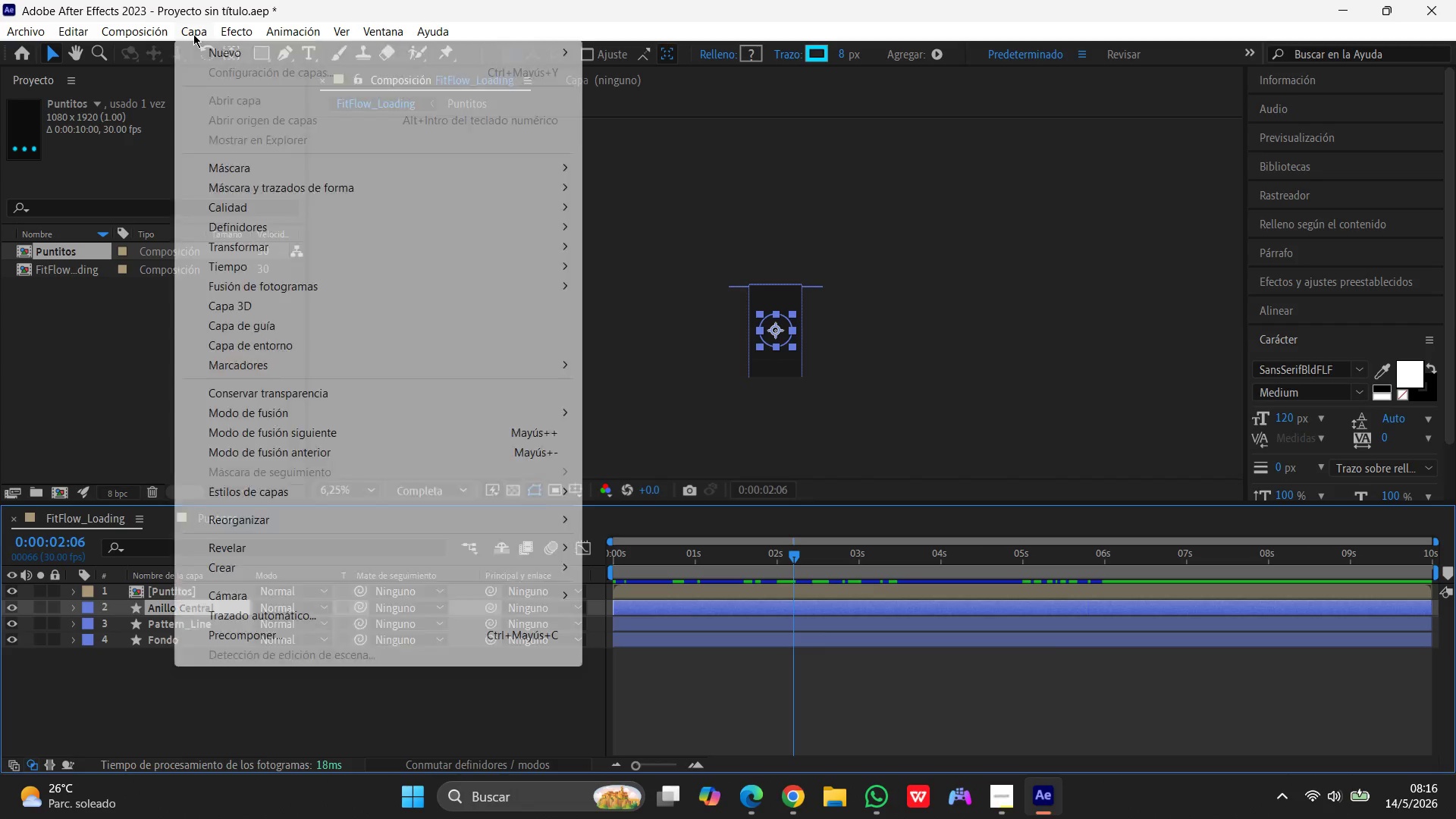 
mouse_move([210, 36])
 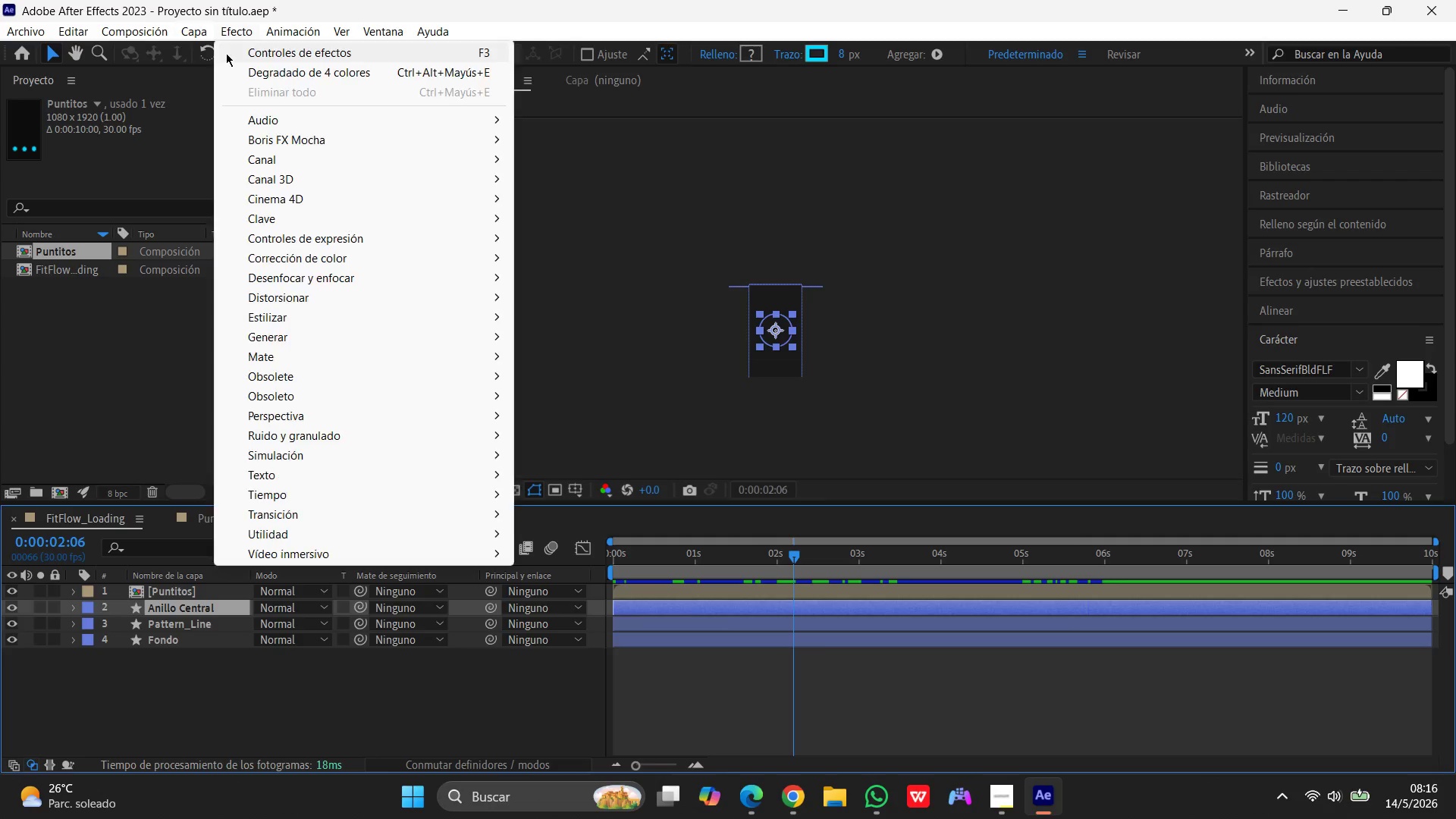 
left_click([226, 53])
 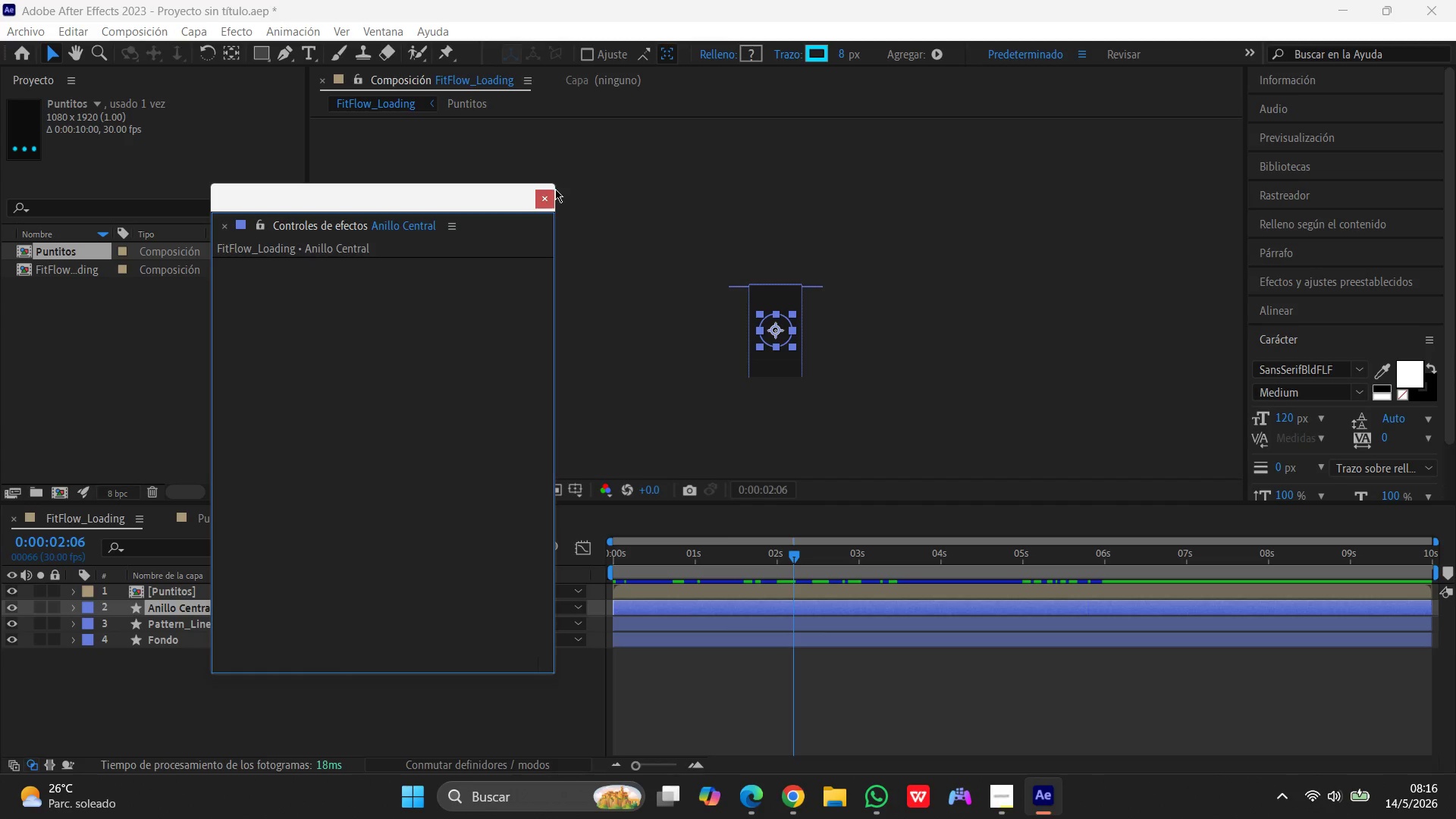 
left_click([542, 196])
 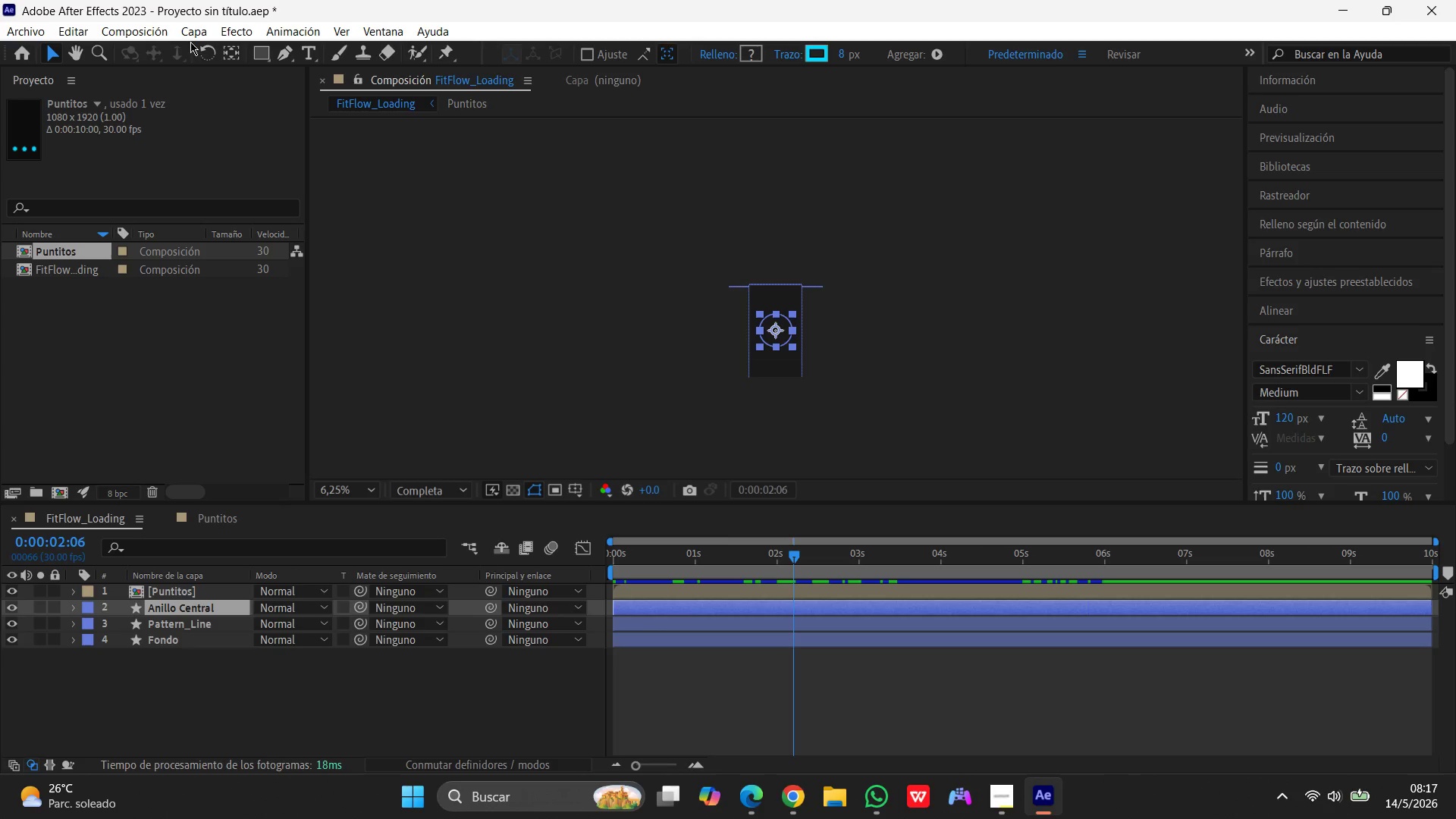 
left_click([186, 33])
 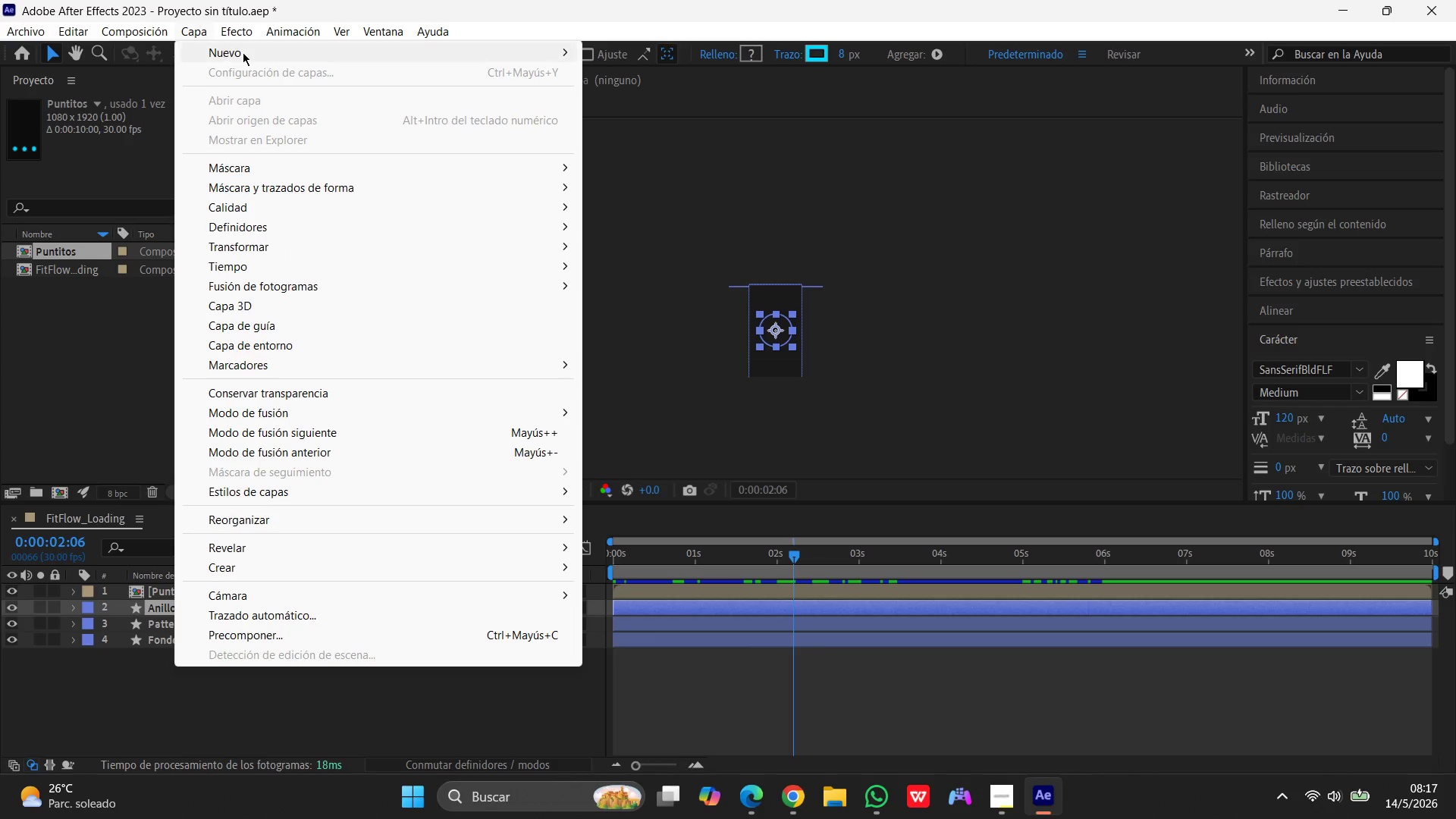 
left_click([243, 52])
 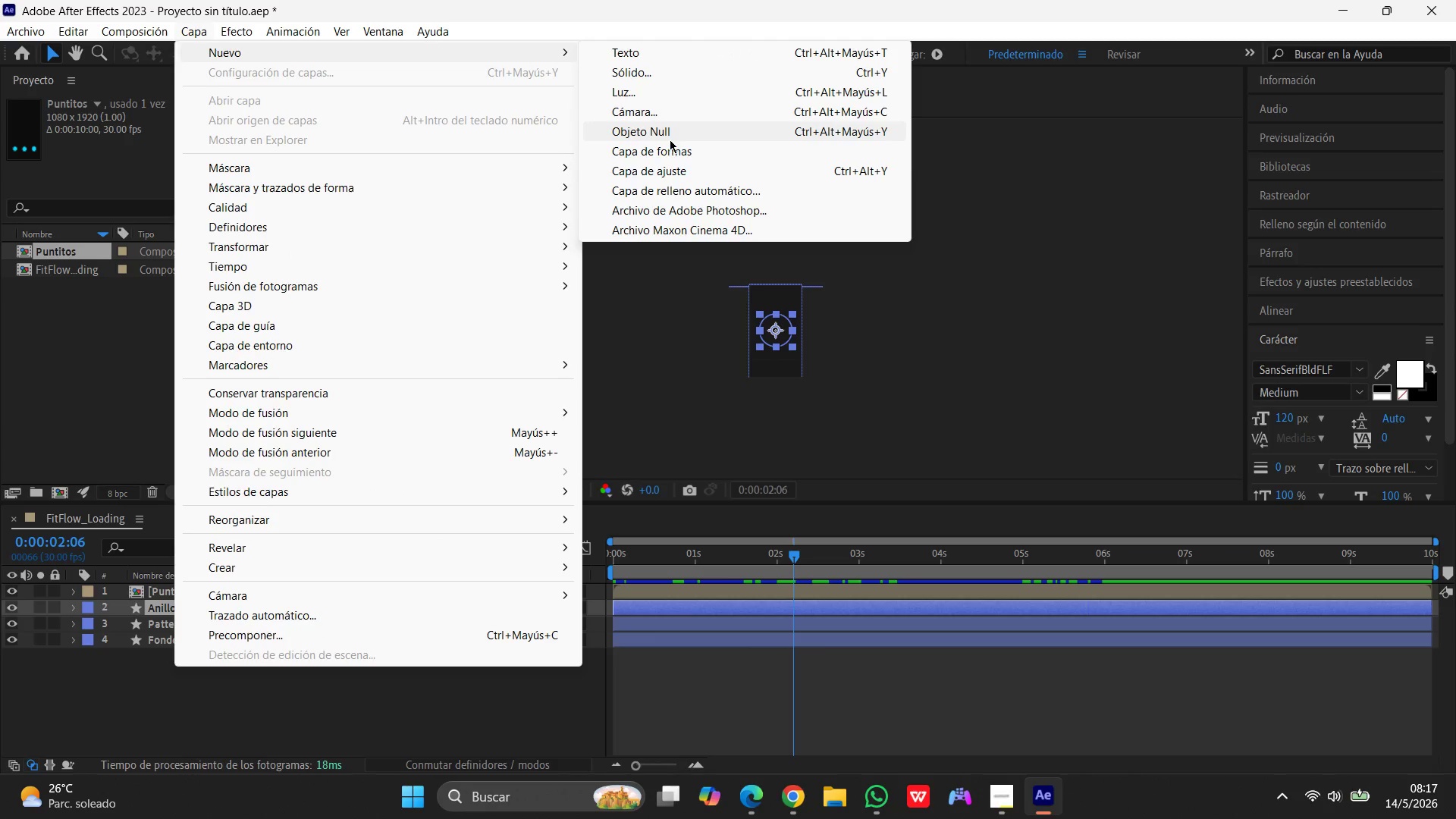 
left_click([670, 136])
 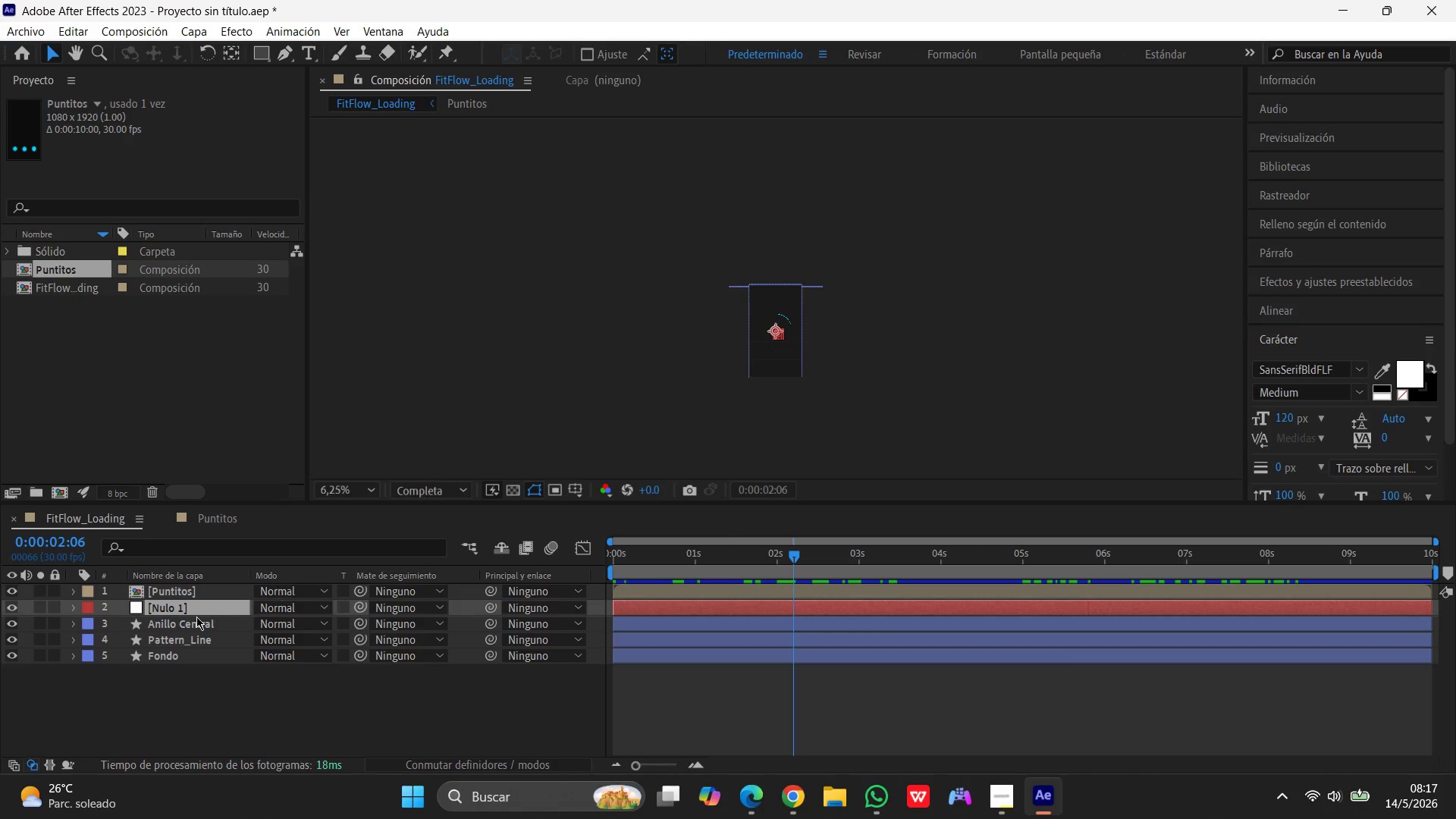 
left_click([193, 611])
 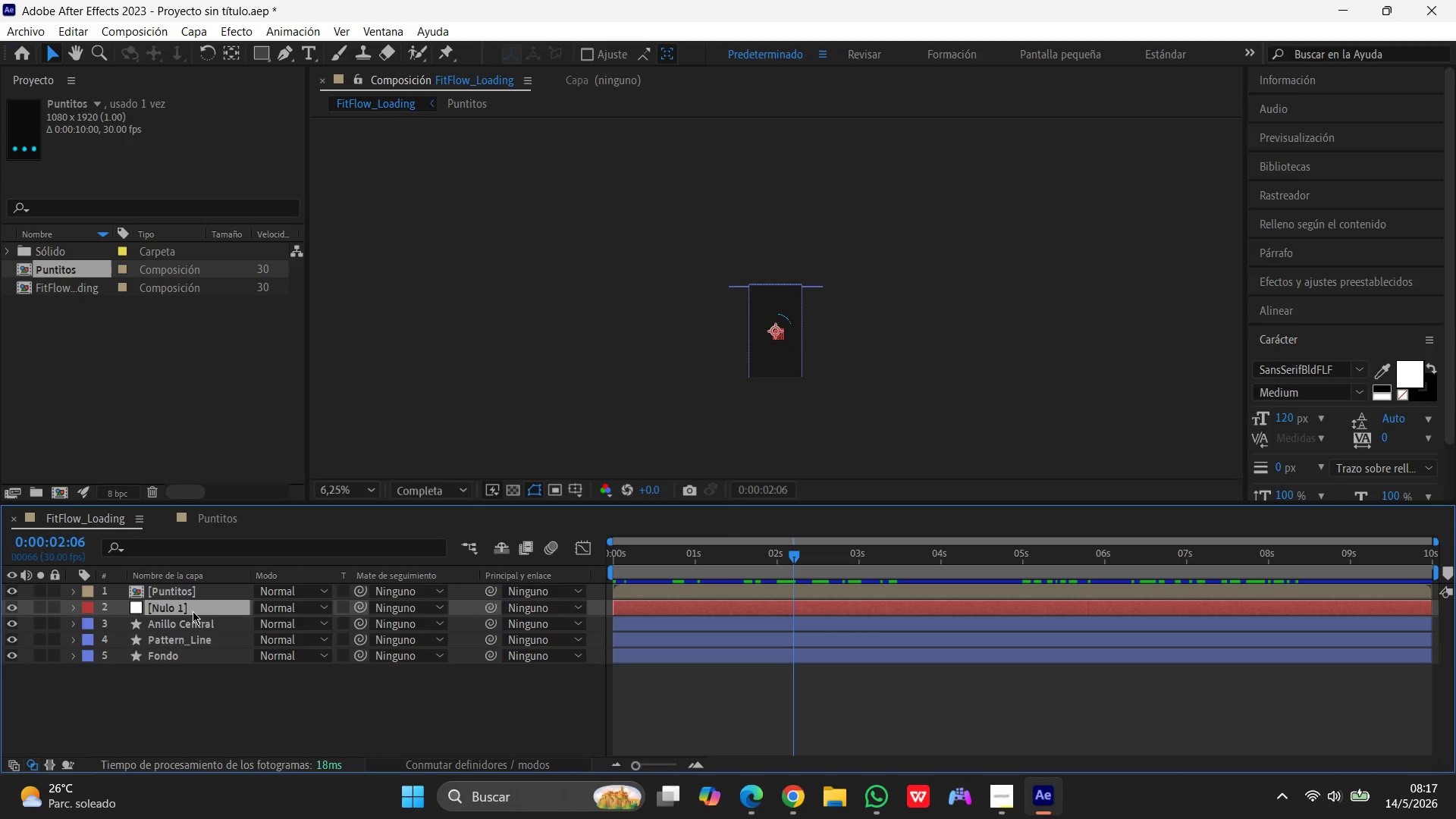 
key(Enter)
 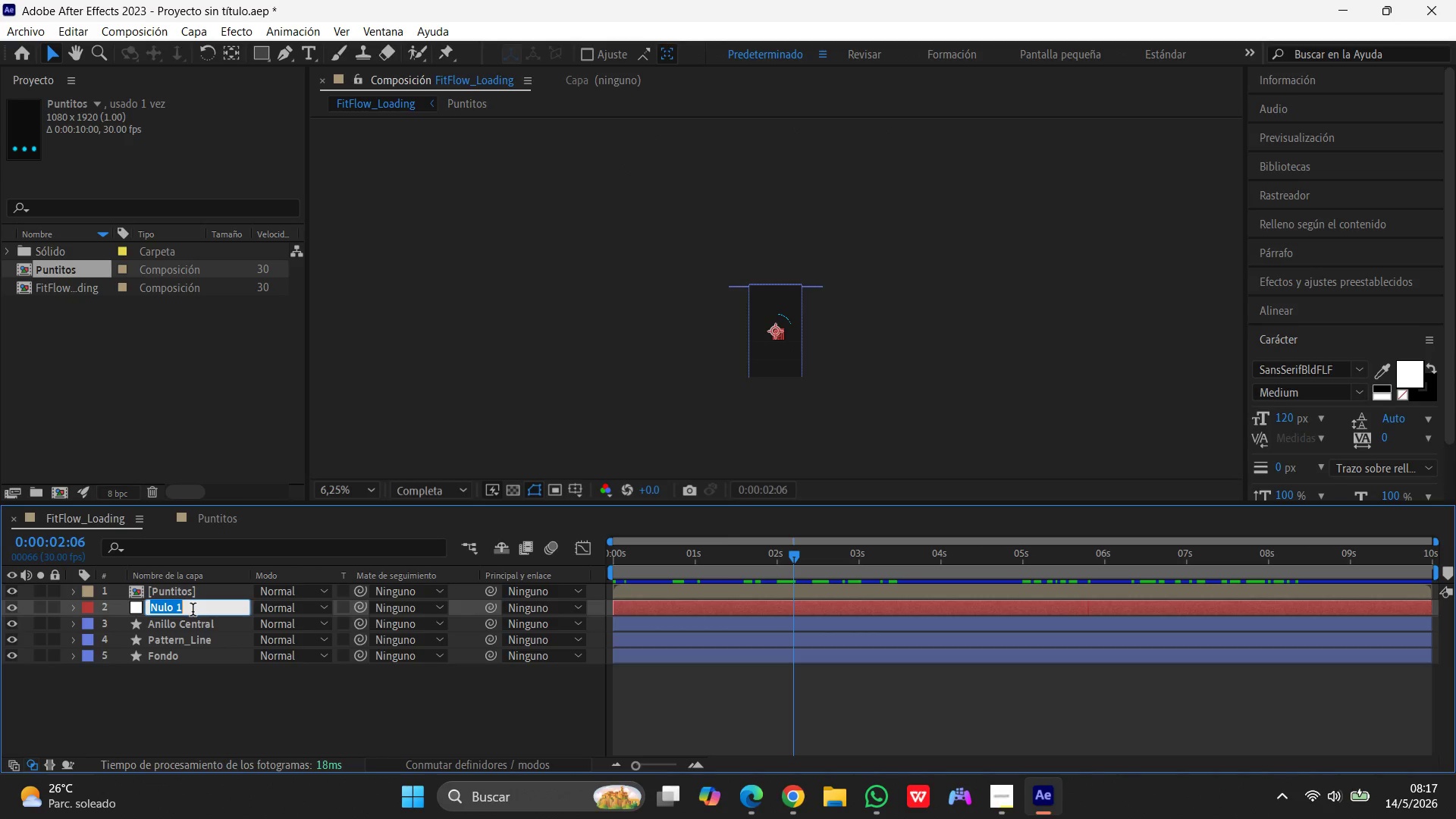 
type(nu)
key(Backspace)
key(Backspace)
type(NULL_Control)
 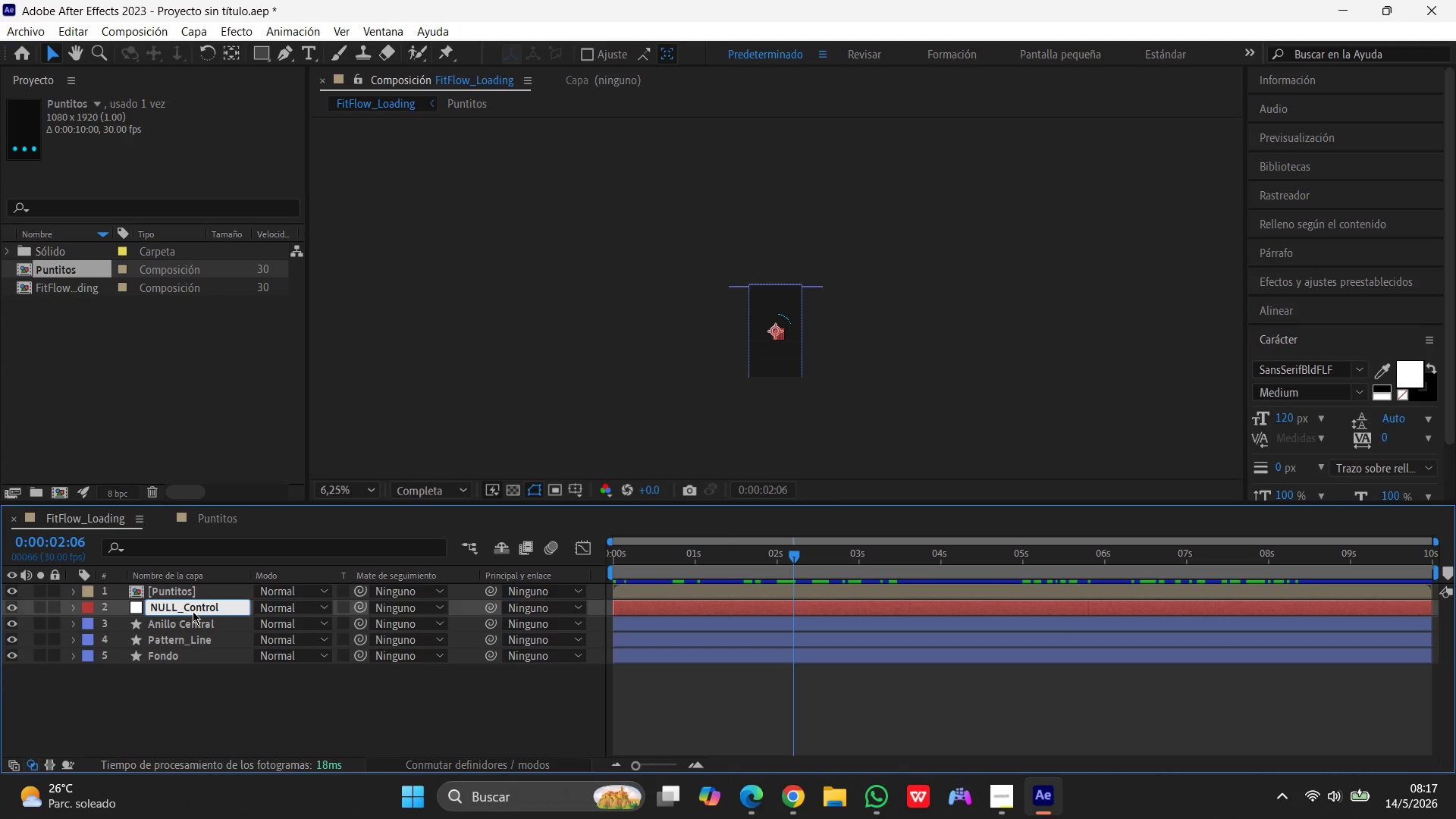 
left_click([221, 720])
 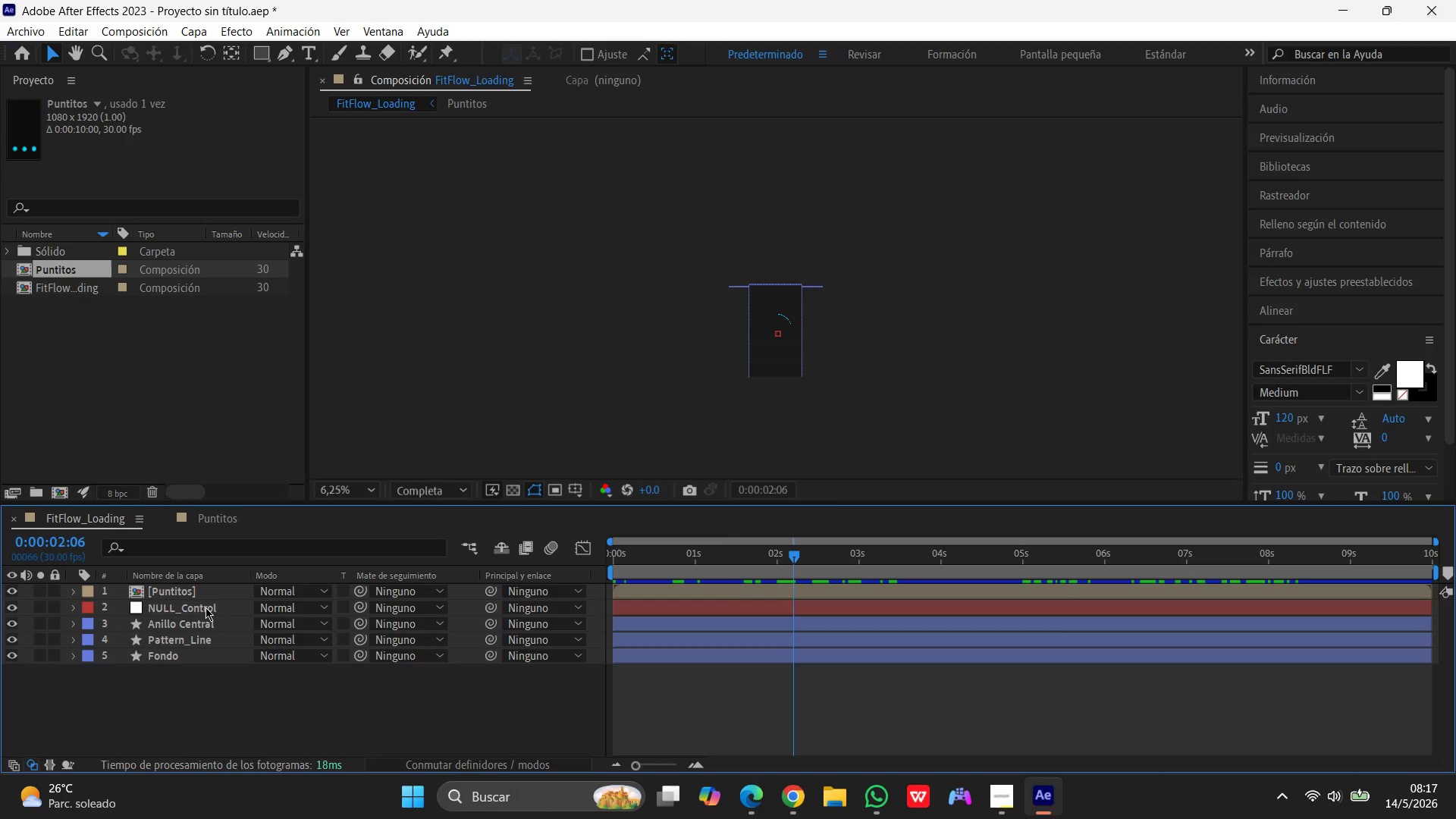 
left_click_drag(start_coordinate=[206, 607], to_coordinate=[203, 585])
 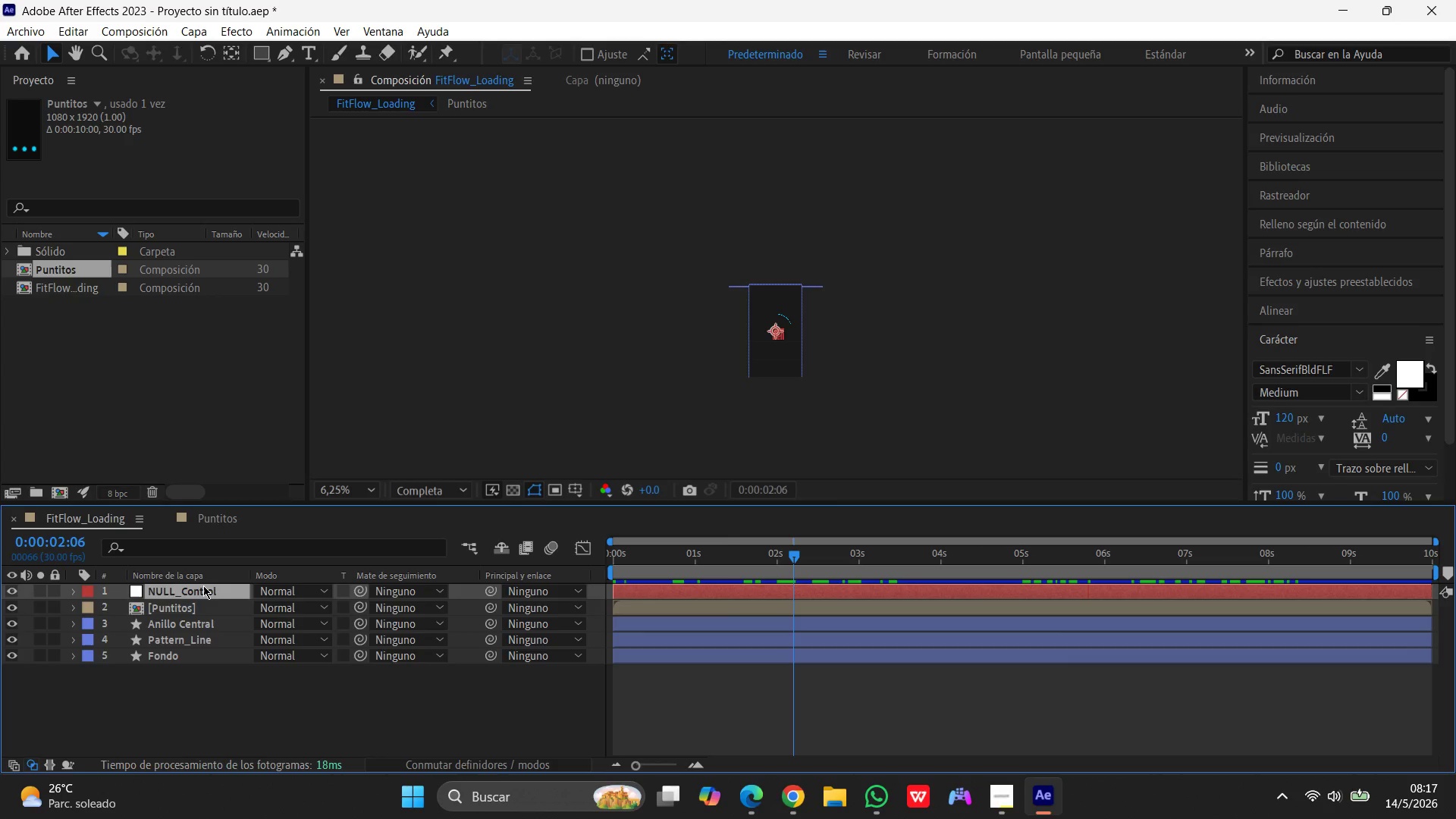 
wait(10.66)
 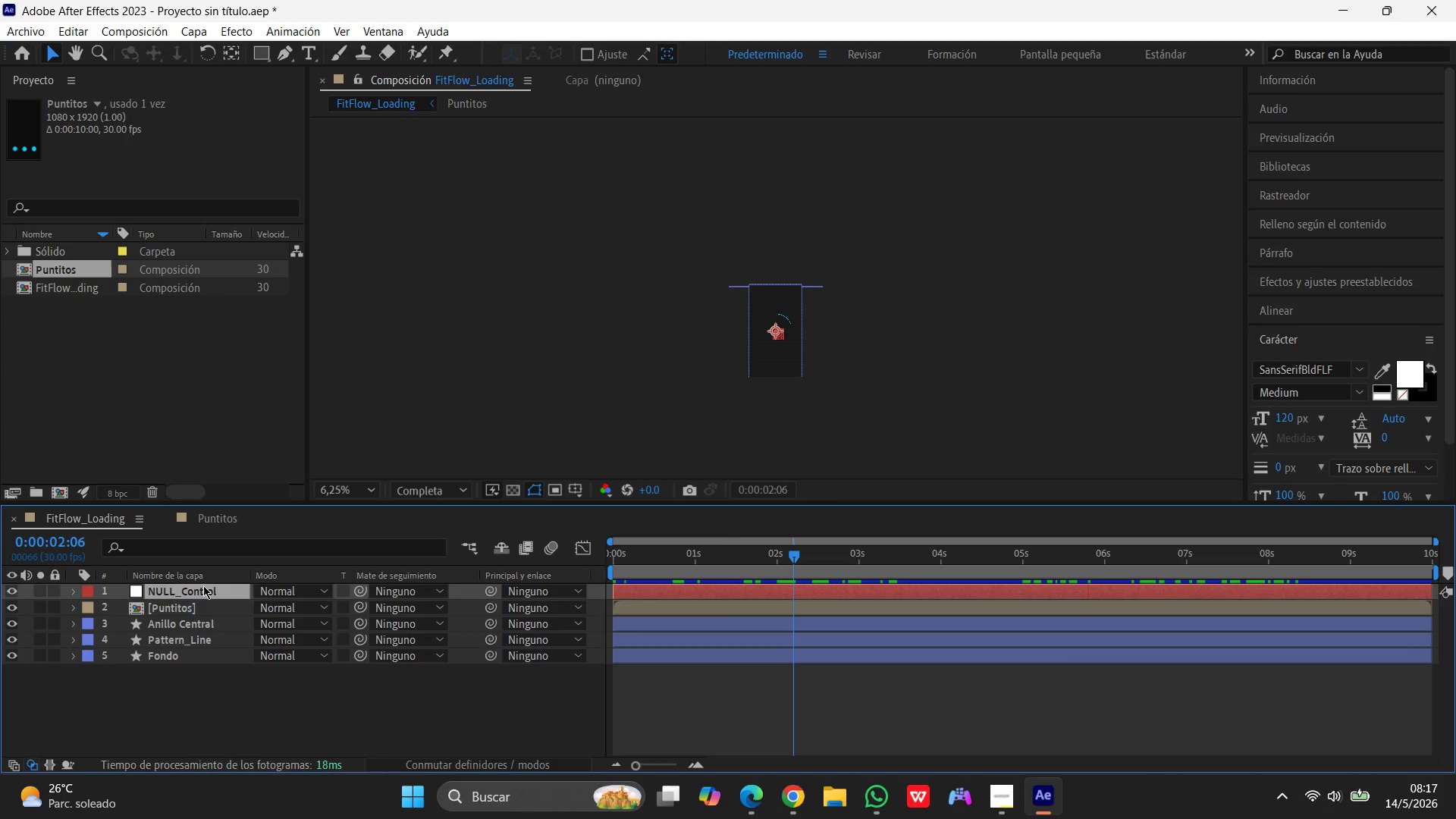 
left_click([203, 586])
 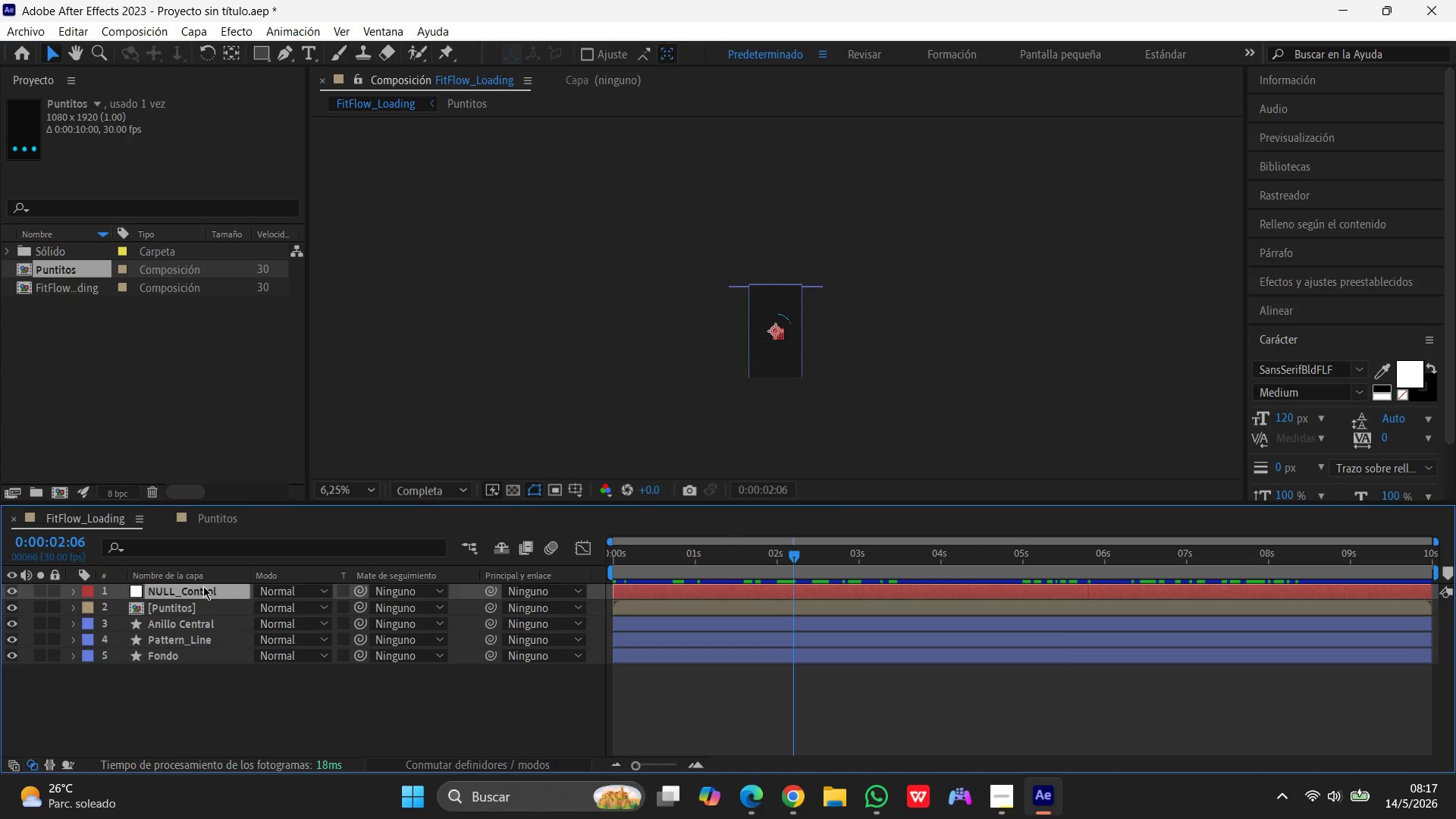 
wait(16.67)
 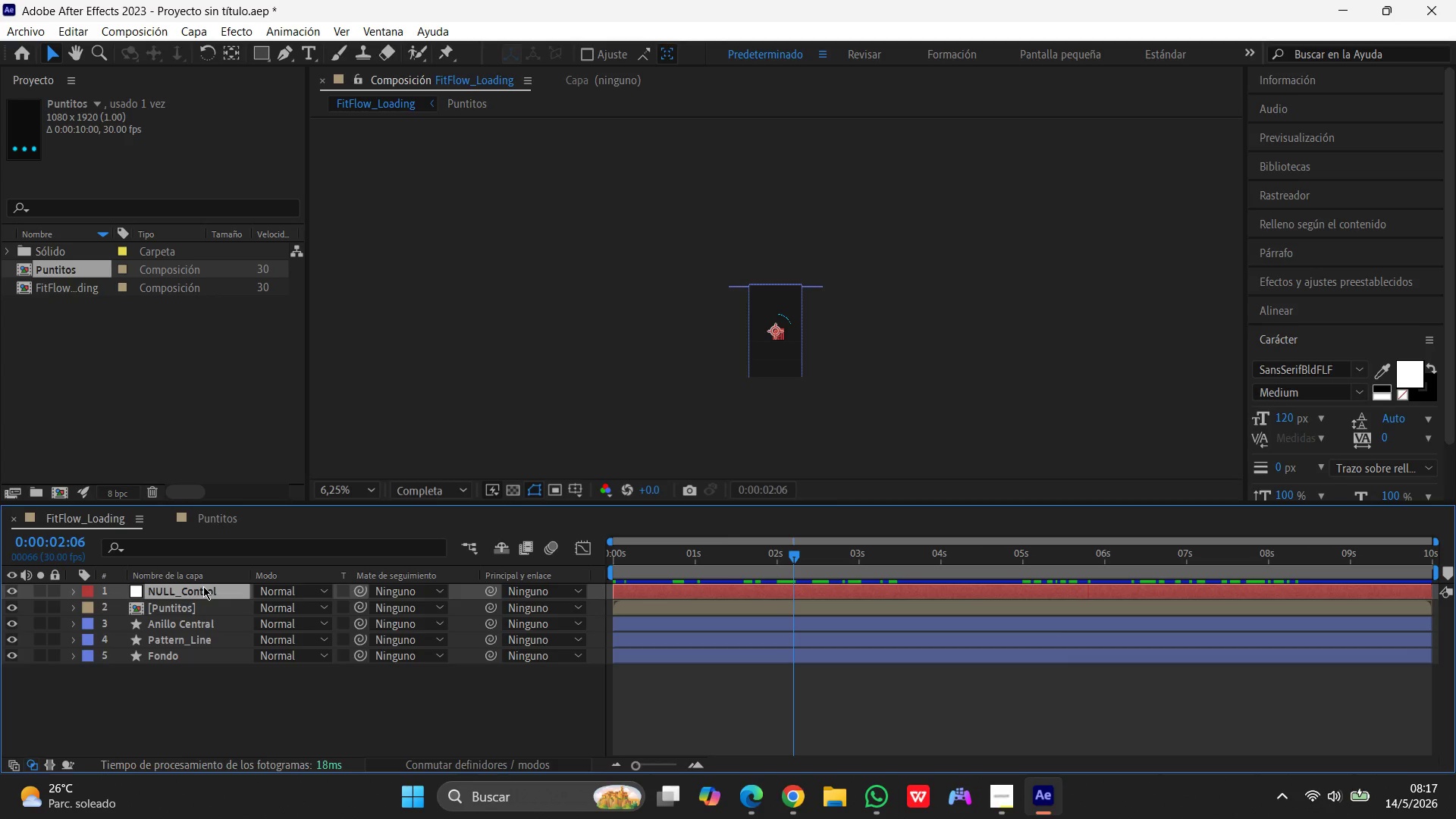 
left_click([177, 610])
 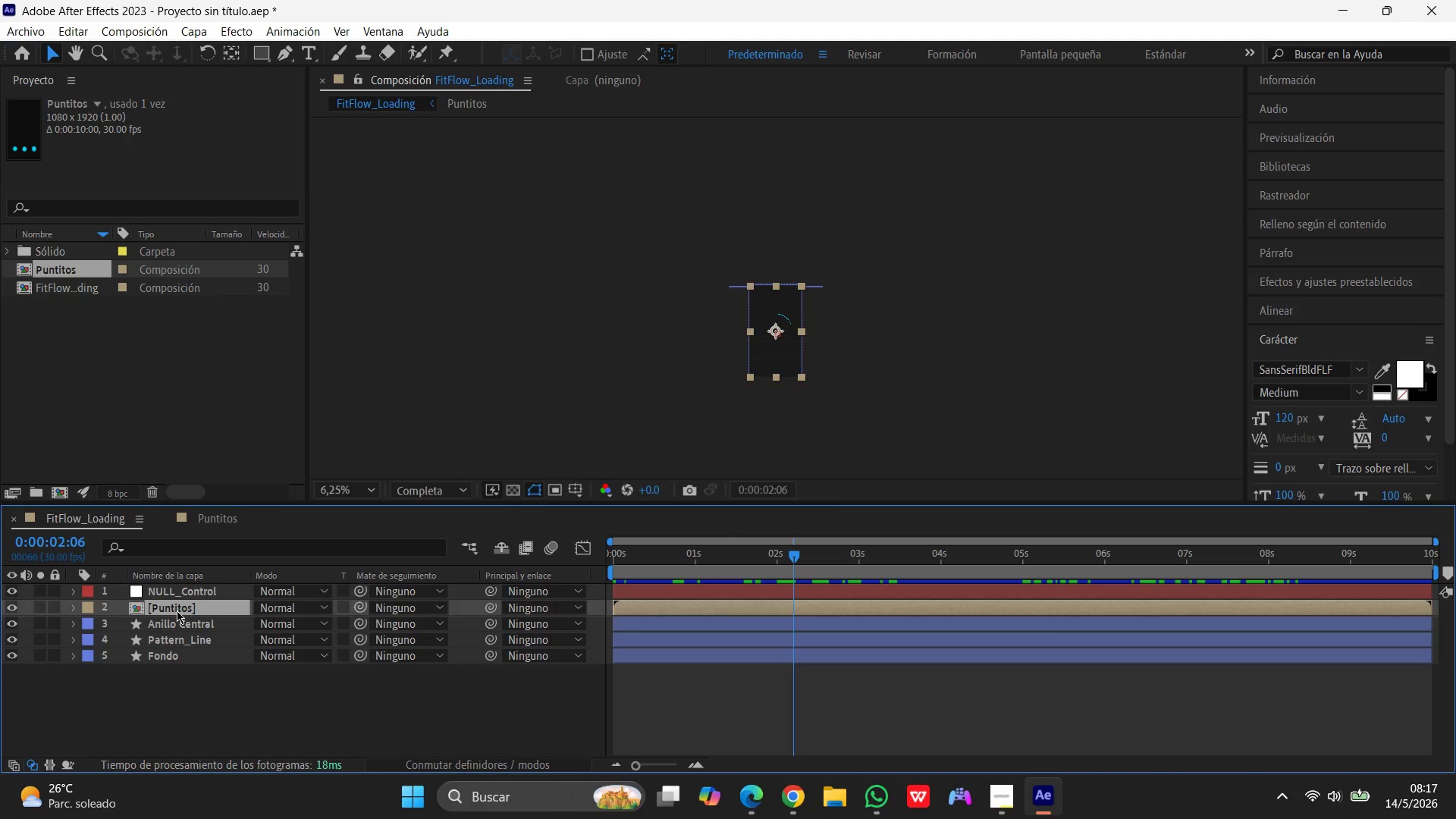 
hold_key(key=ShiftLeft, duration=0.61)
left_click([184, 625])
 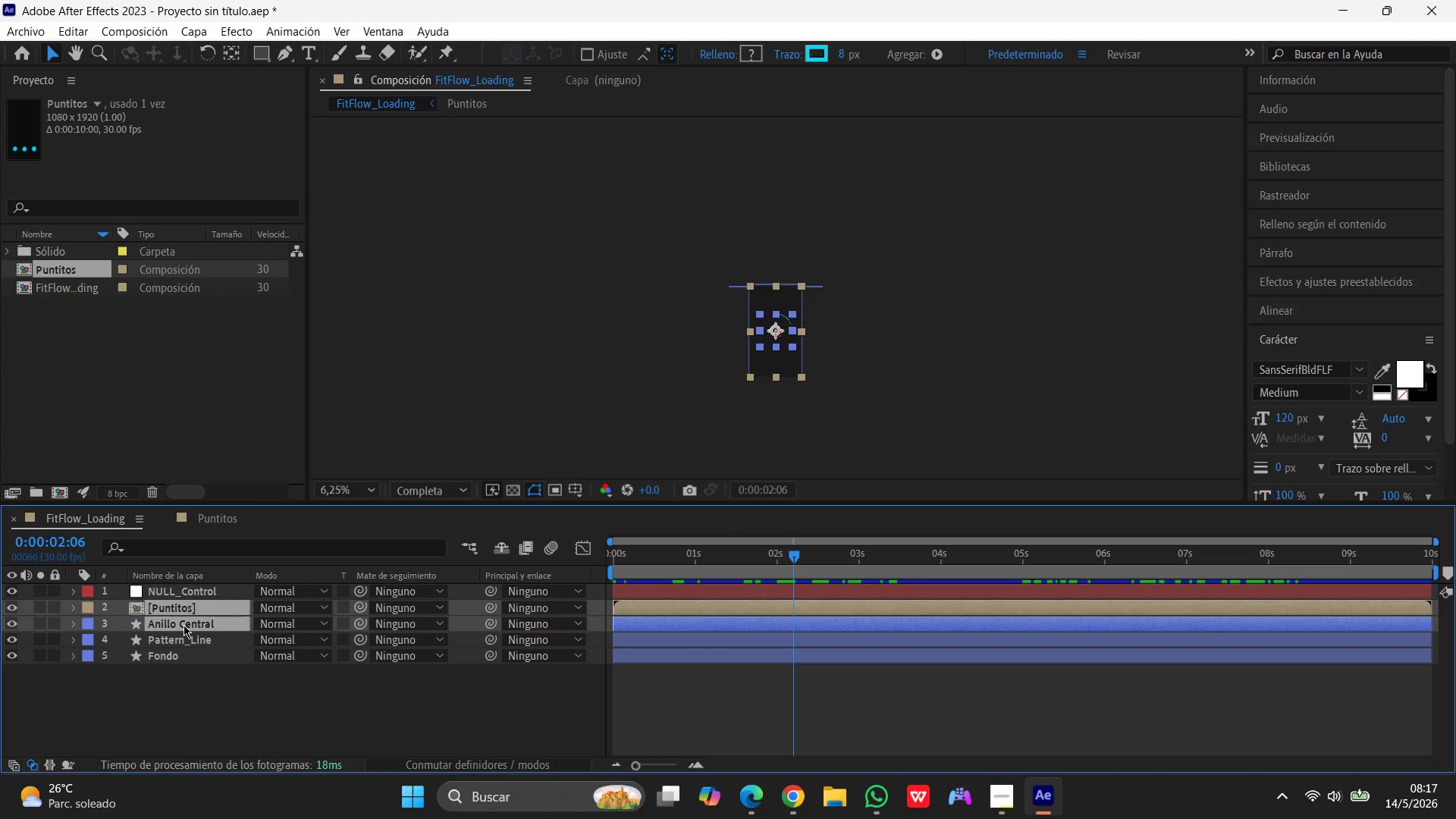 
hold_key(key=ShiftLeft, duration=1.25)
left_click([188, 636])
 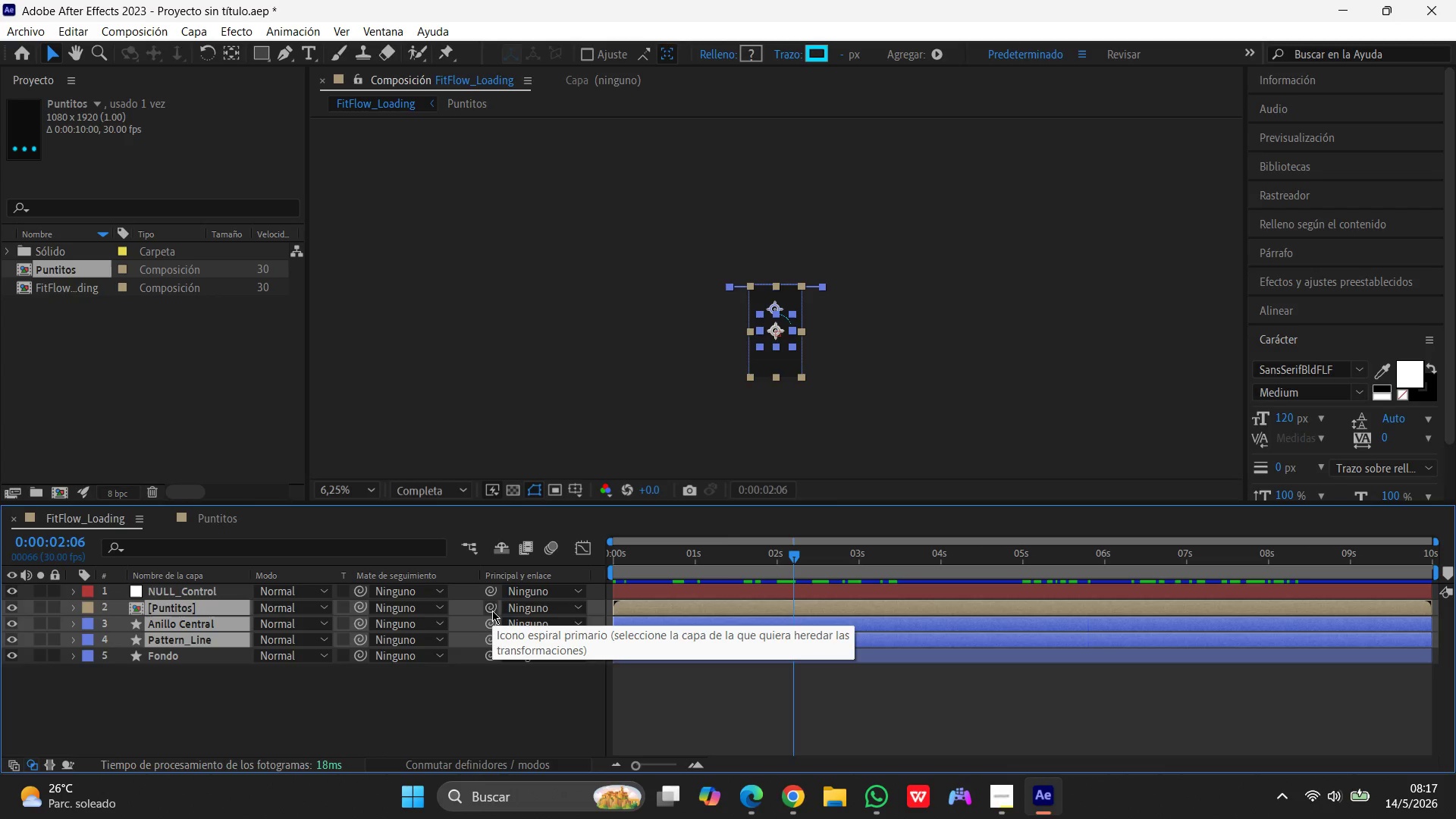 
left_click_drag(start_coordinate=[492, 612], to_coordinate=[227, 595])